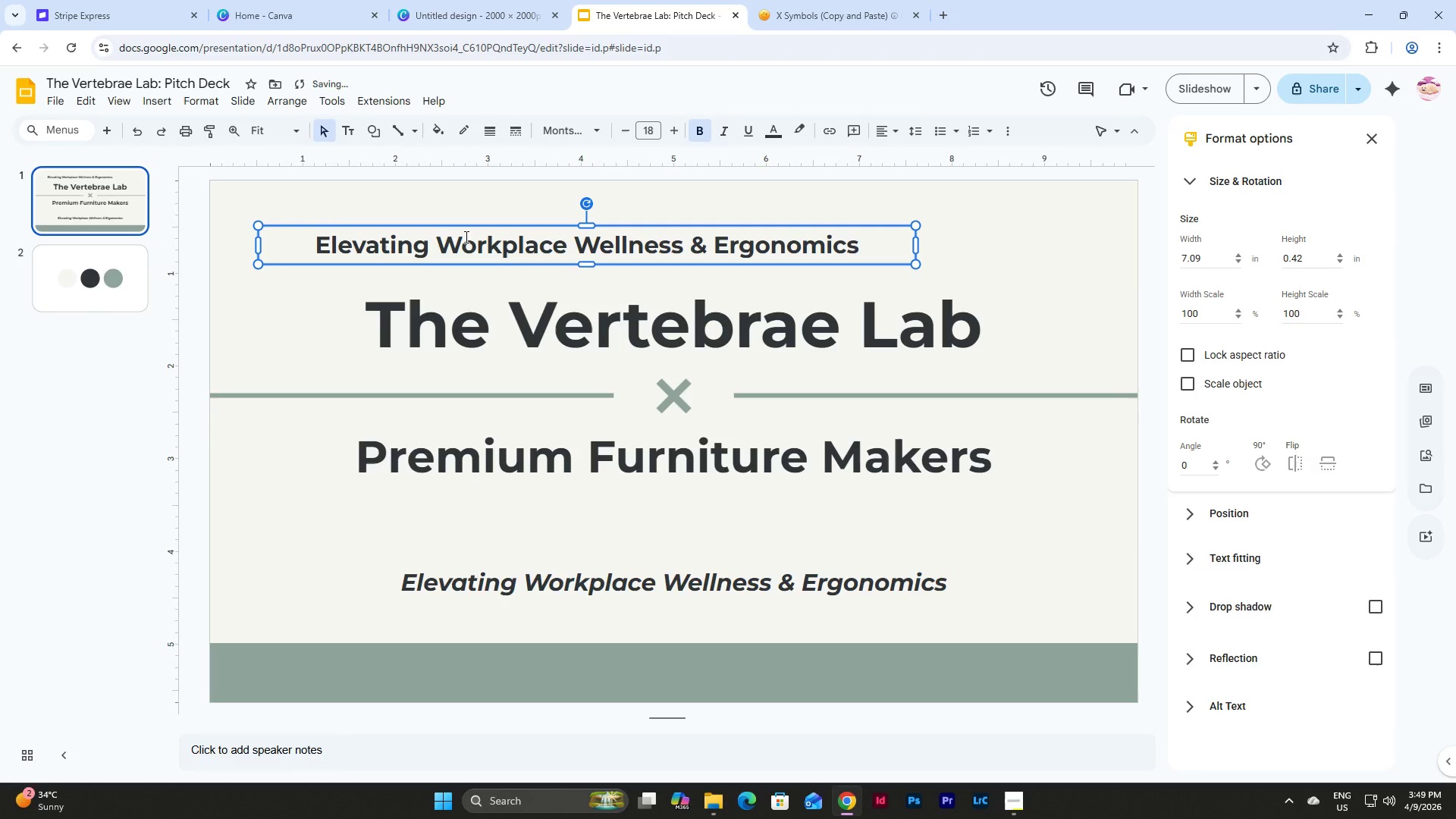 
left_click([465, 237])
 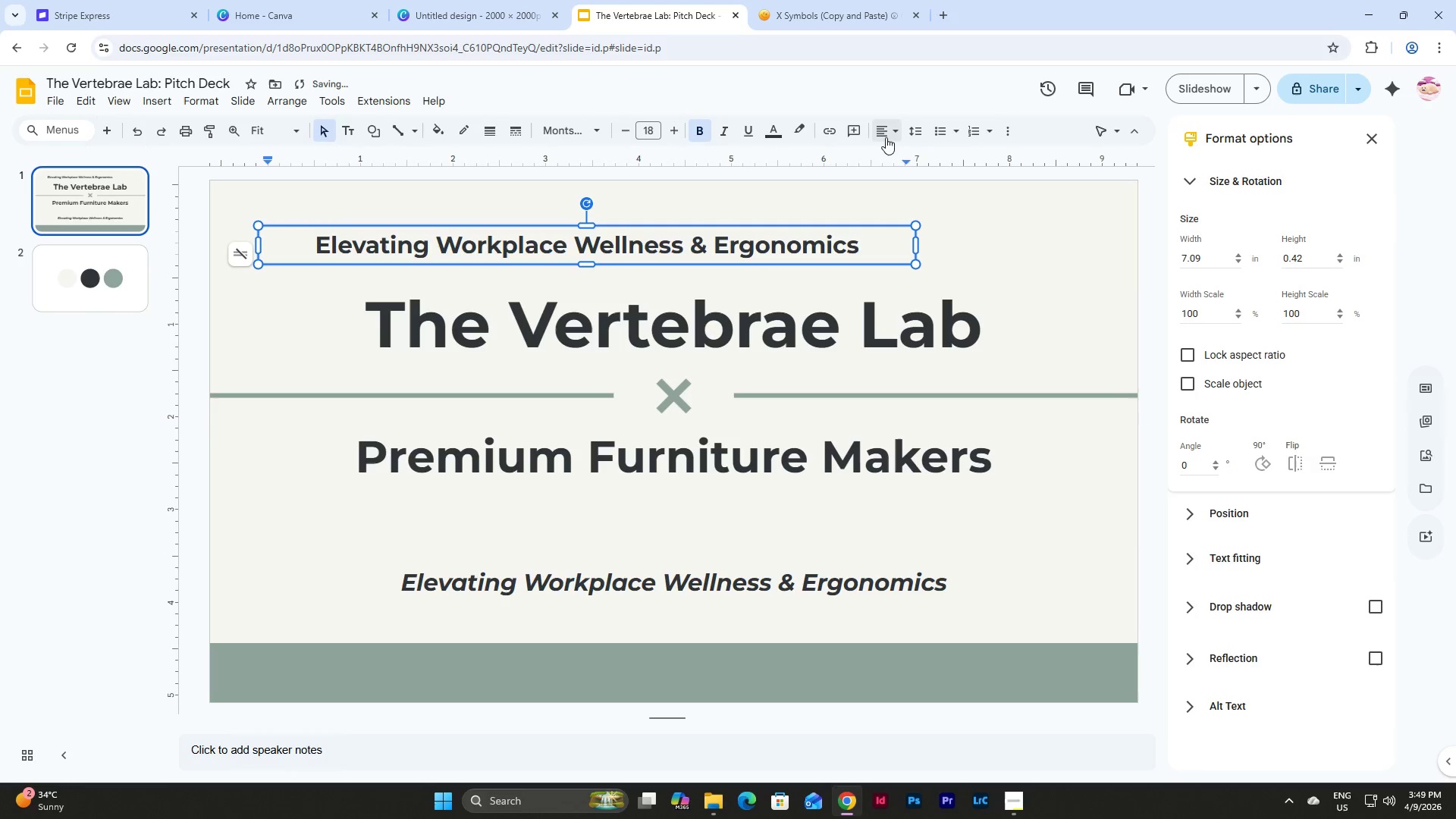 
left_click([883, 127])
 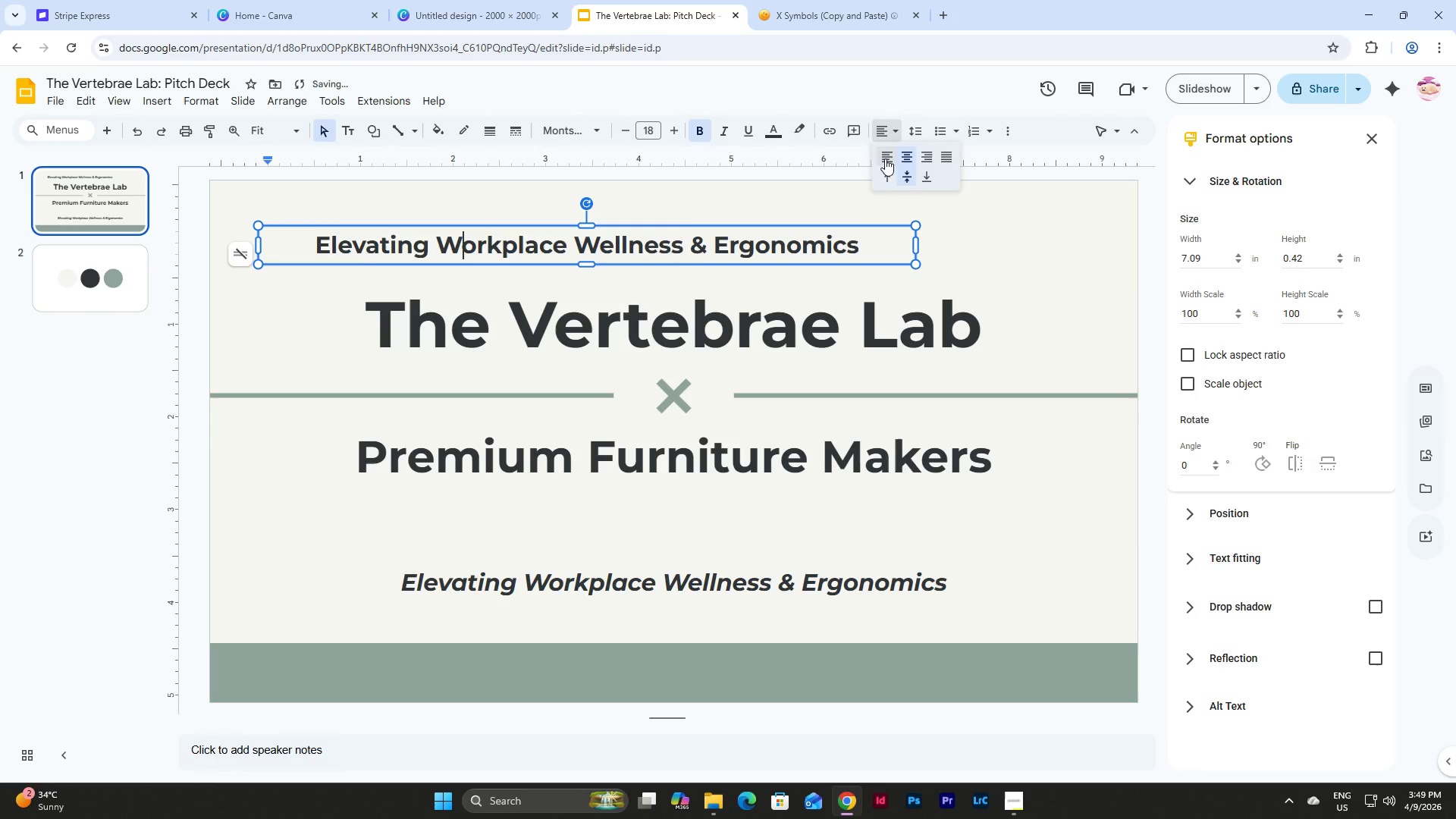 
left_click([885, 158])
 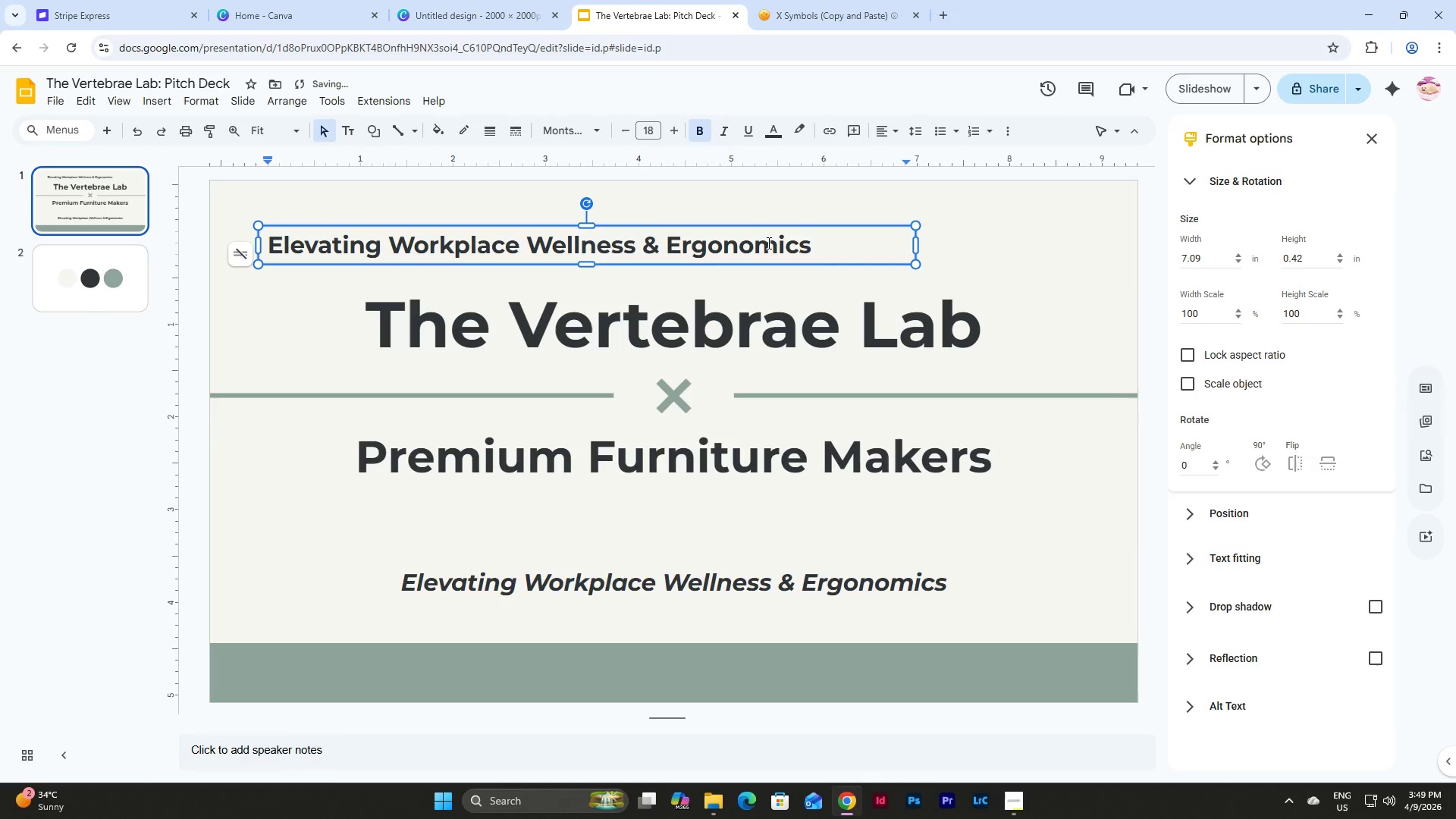 
left_click([767, 243])
 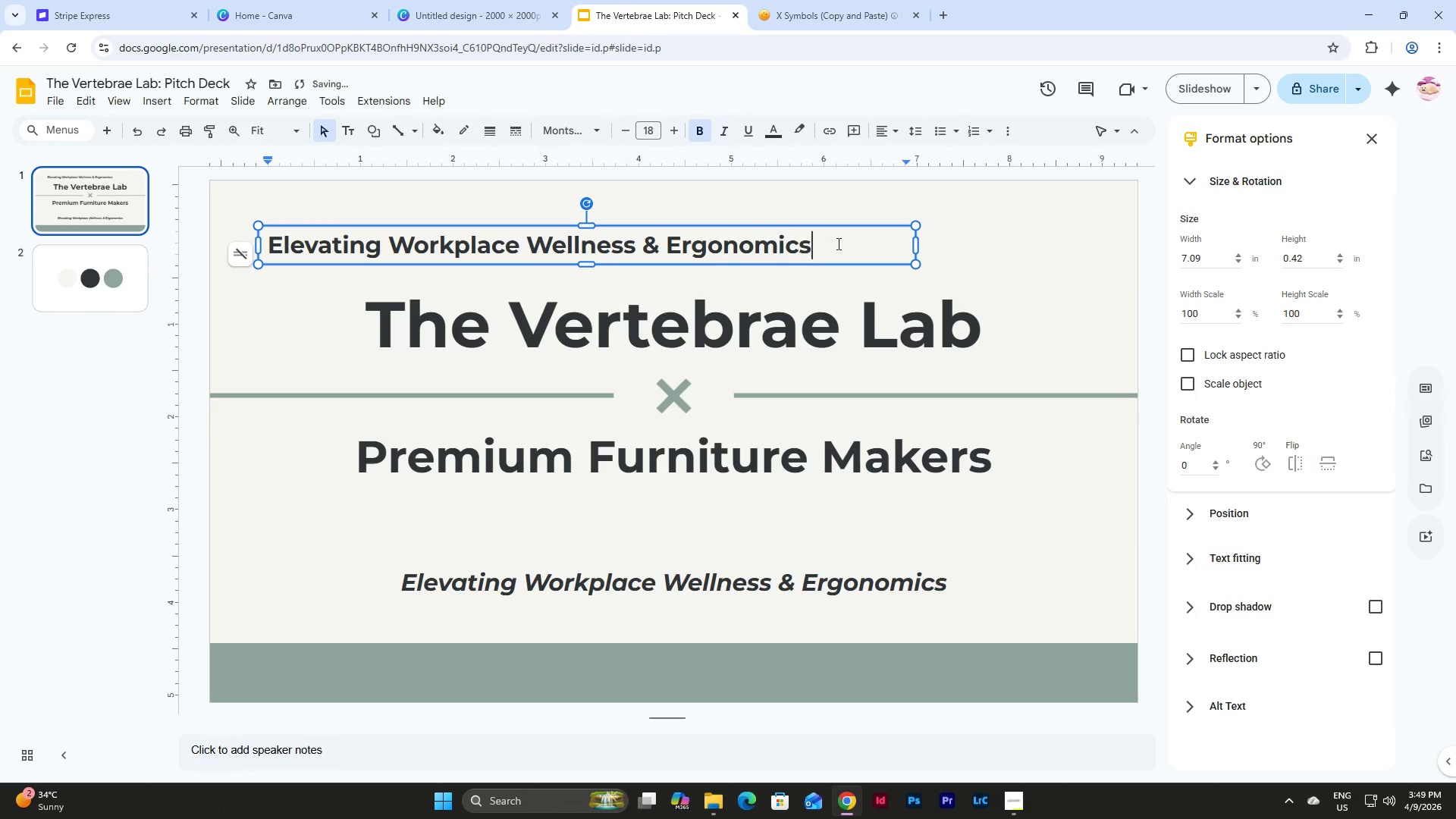 
left_click_drag(start_coordinate=[837, 243], to_coordinate=[177, 216])
 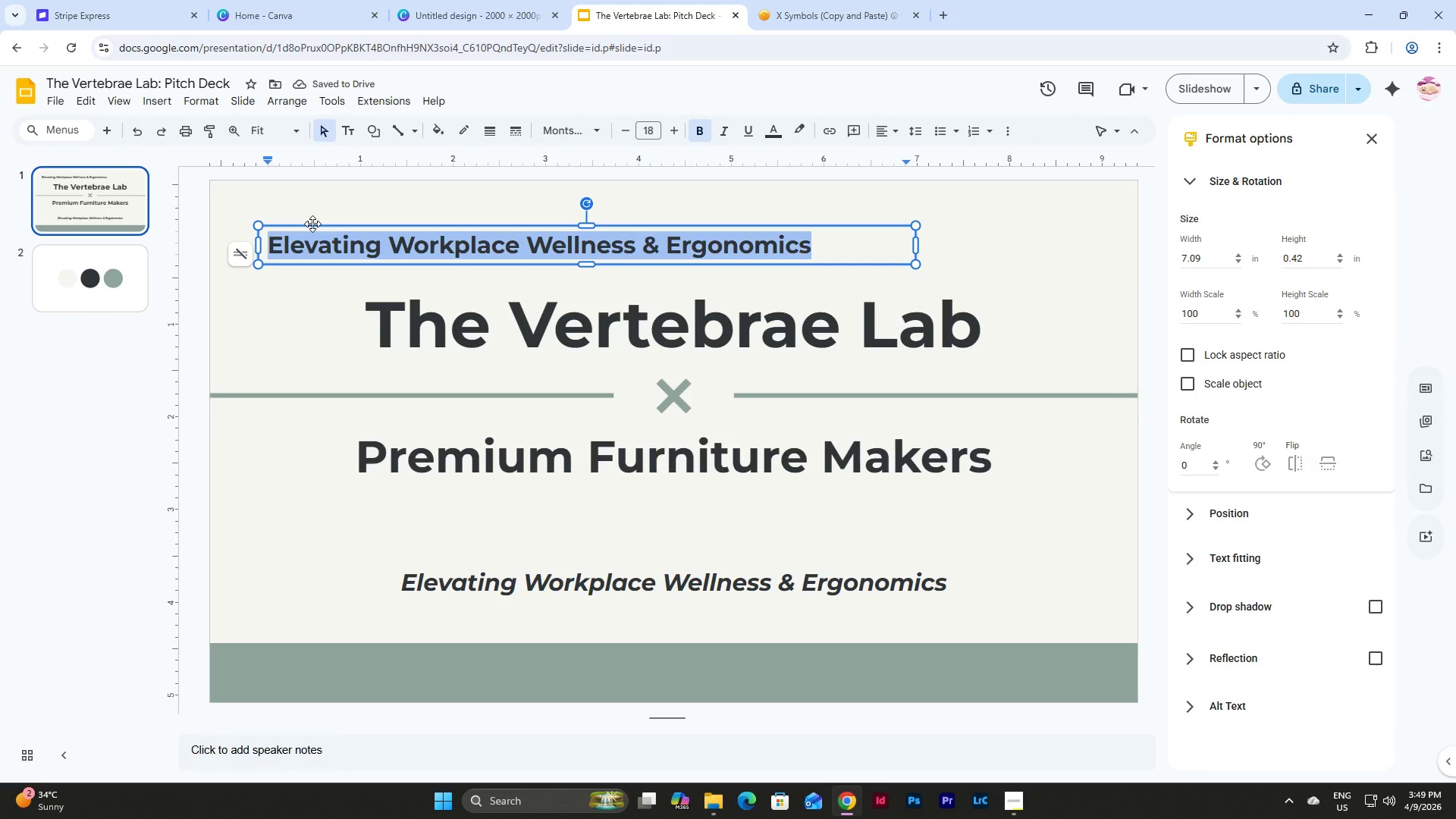 
hold_key(key=ShiftLeft, duration=0.47)
 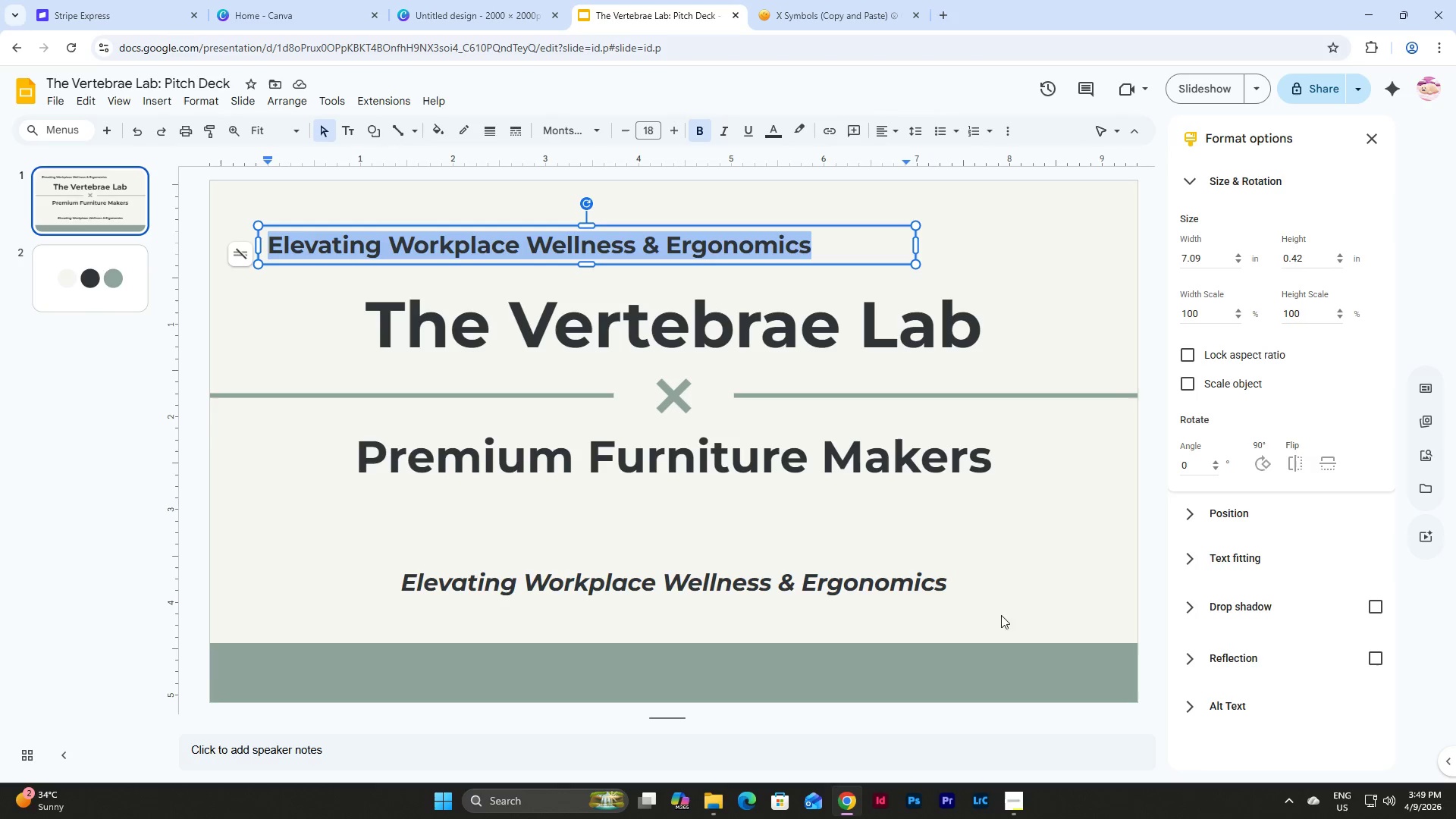 
left_click([1018, 814])